 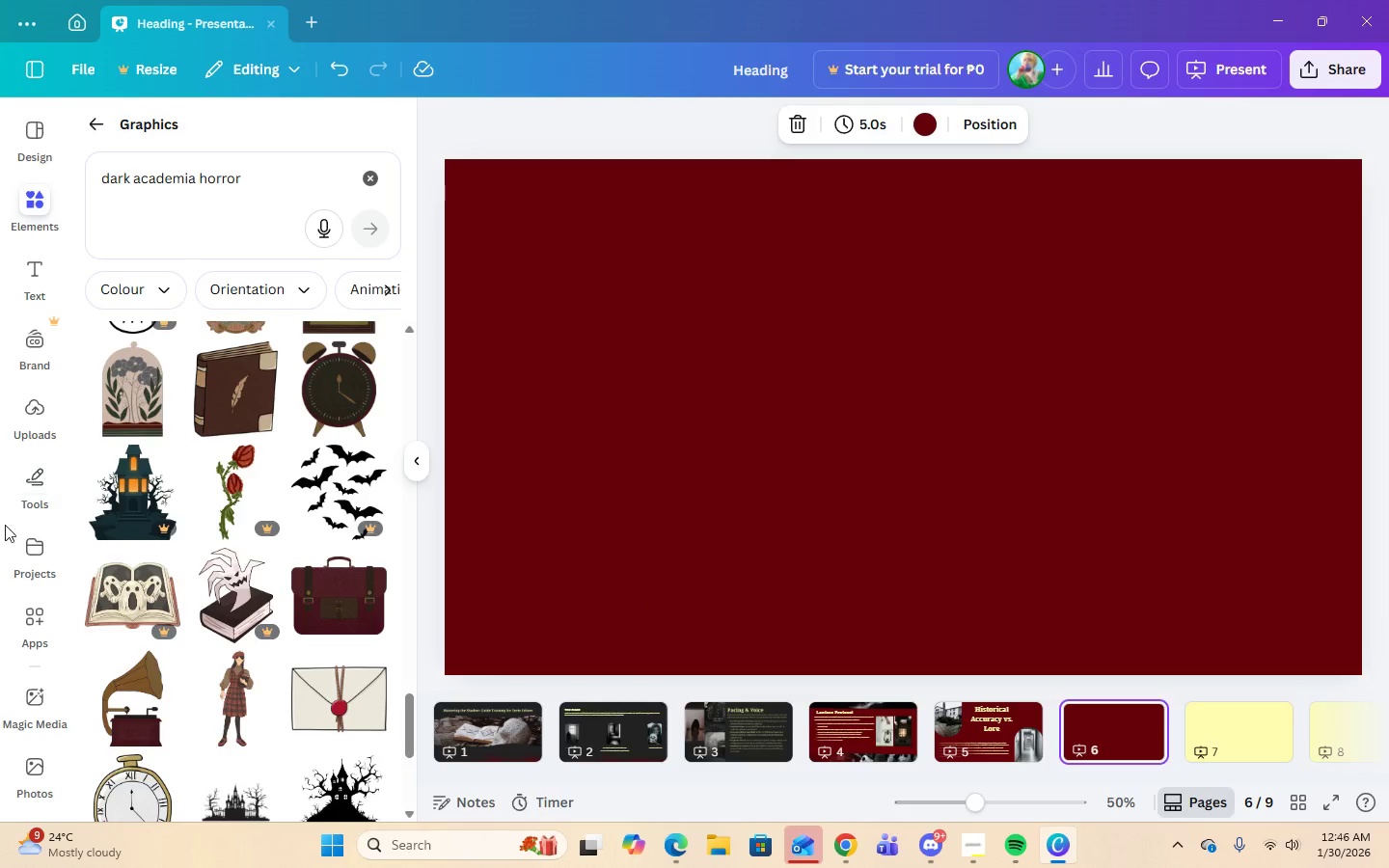 
left_click([95, 115])
 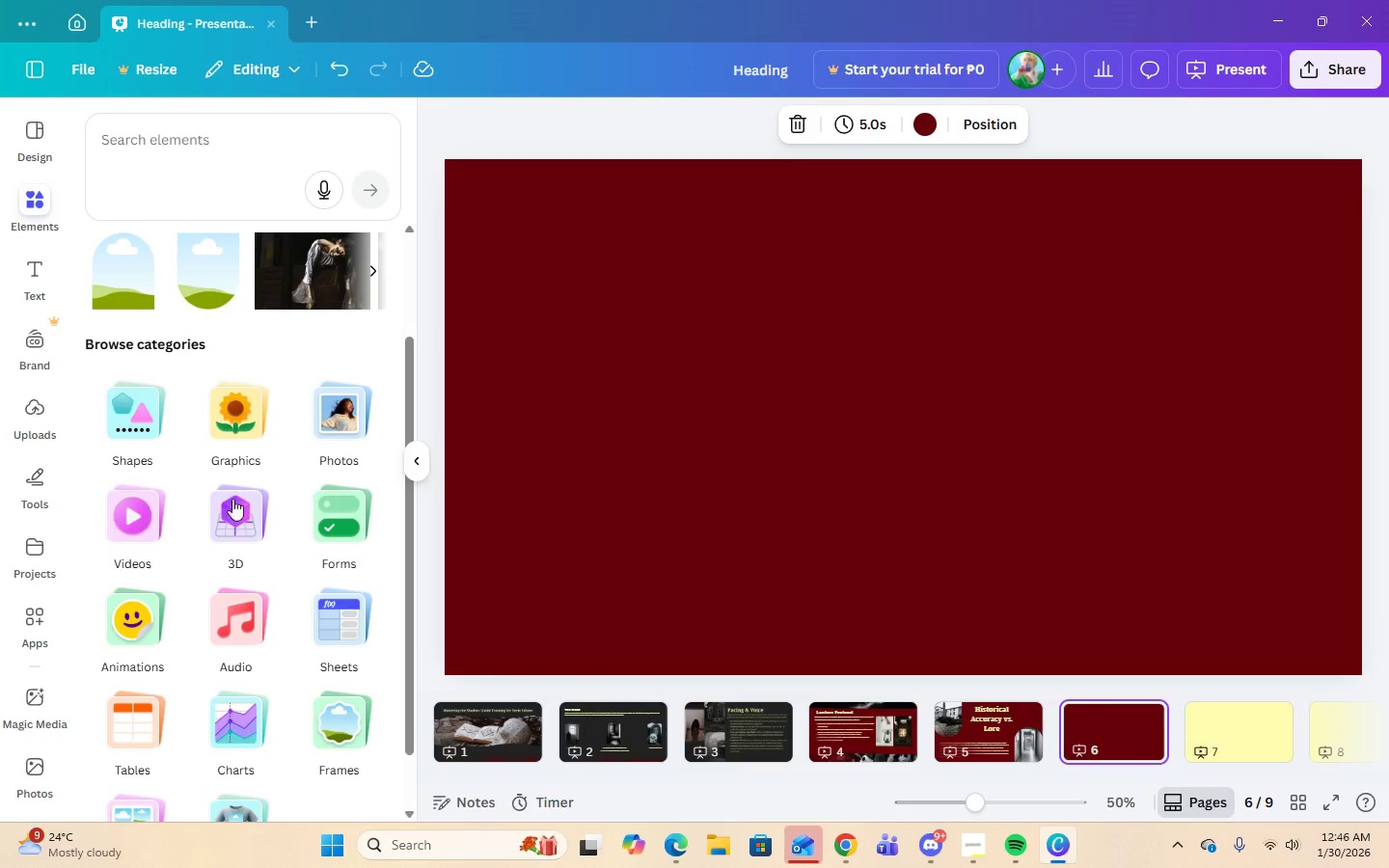 
scroll: coordinate [232, 554], scroll_direction: down, amount: 3.0
 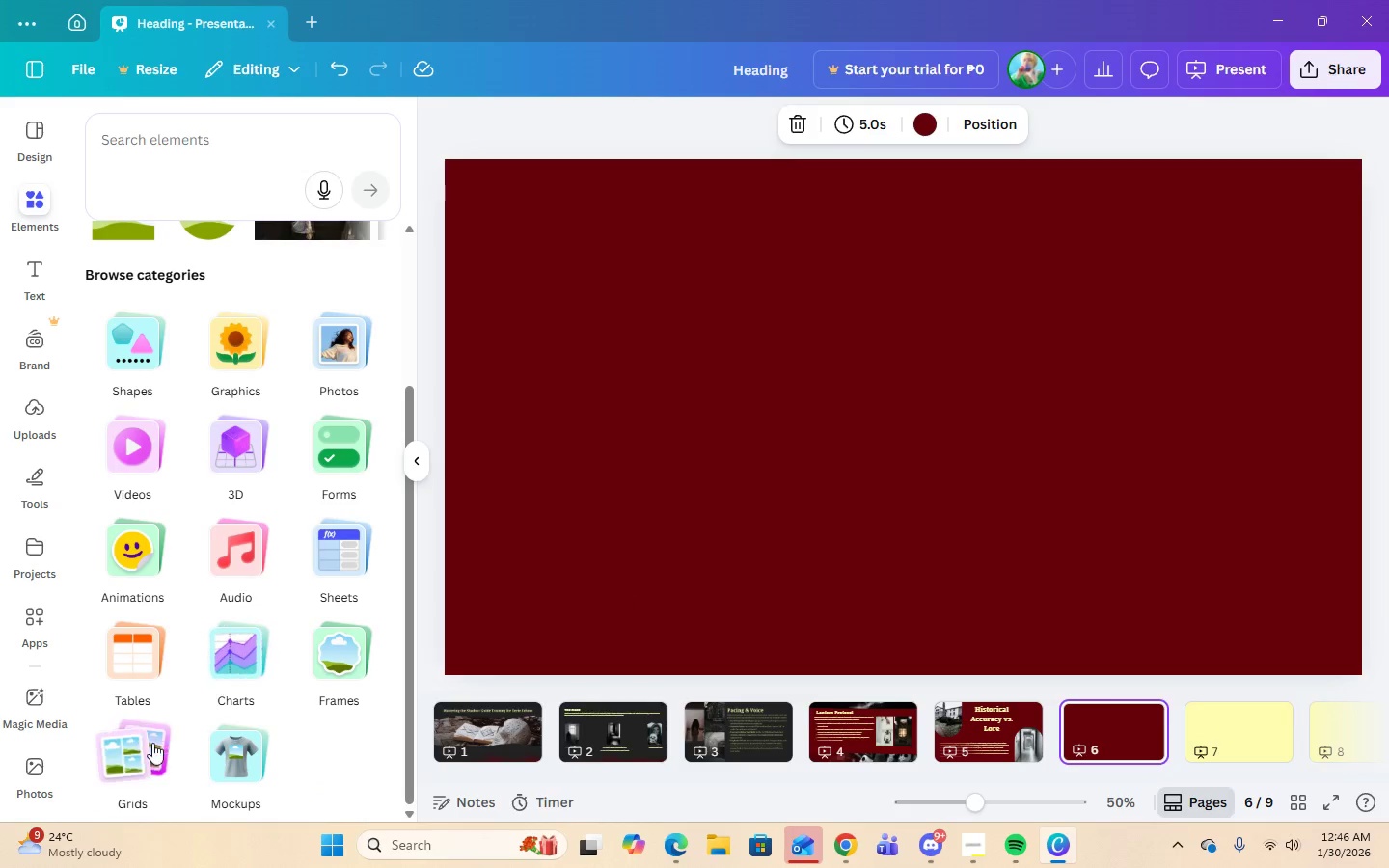 
left_click([150, 747])
 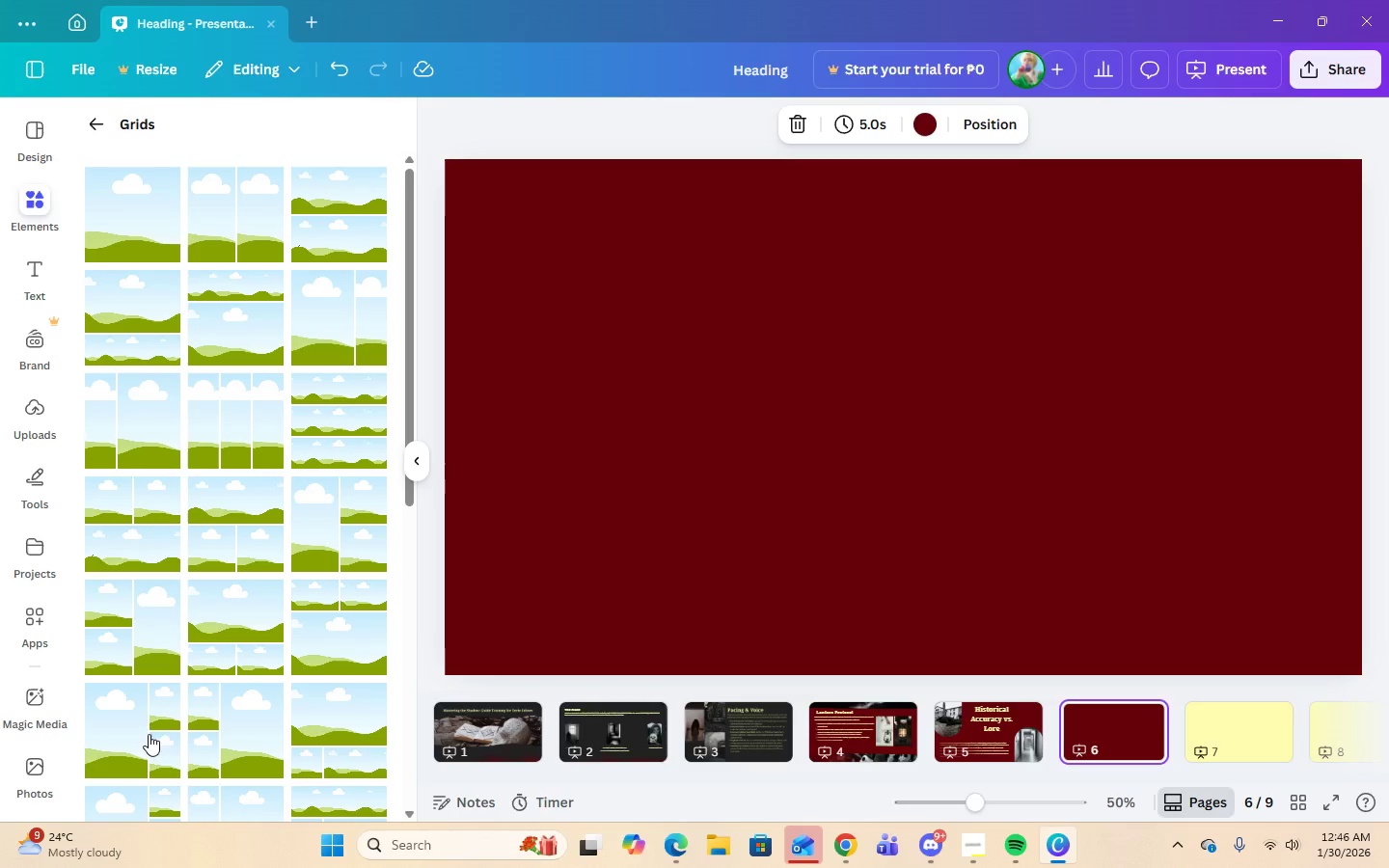 
left_click([499, 723])
 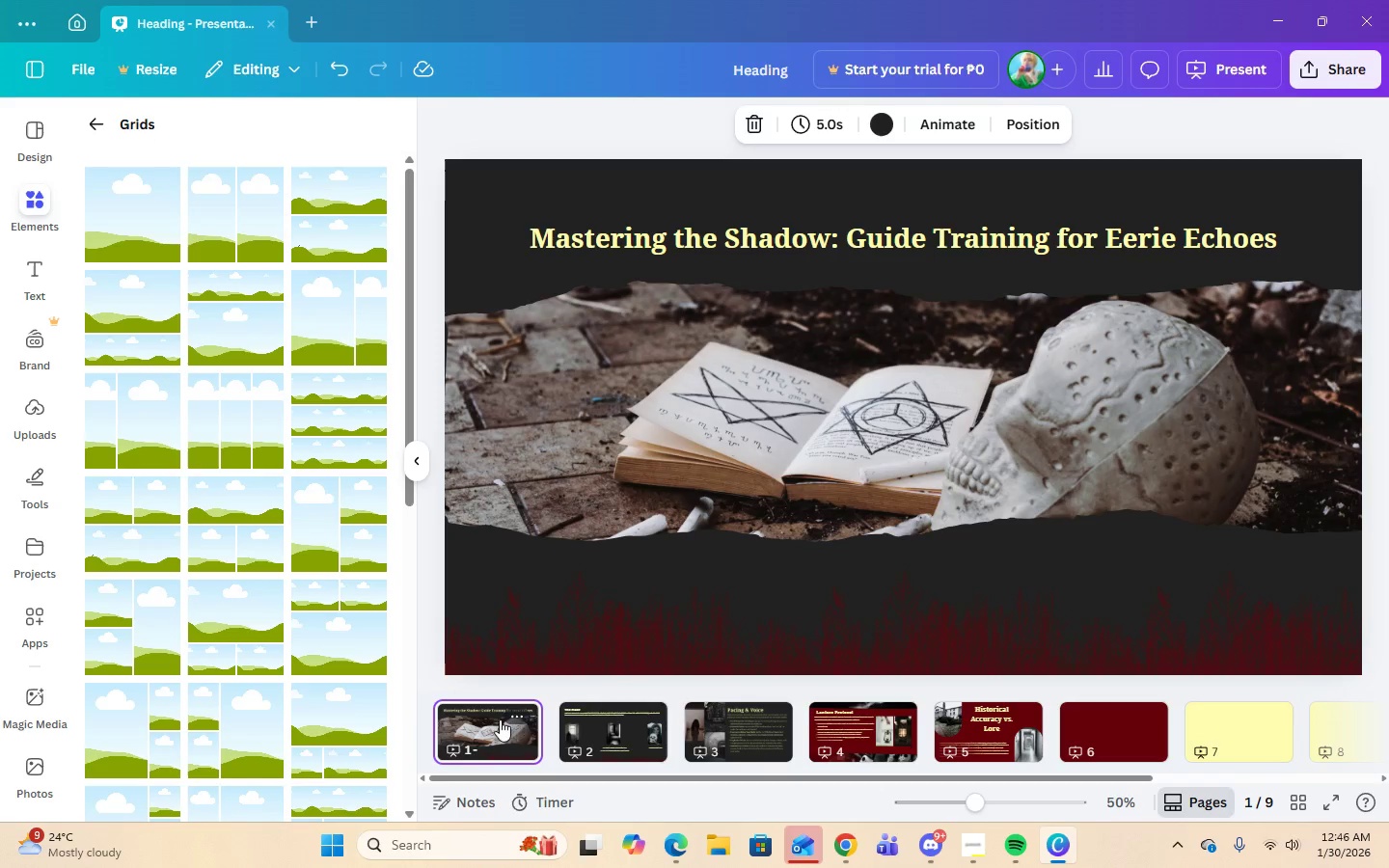 
wait(6.94)
 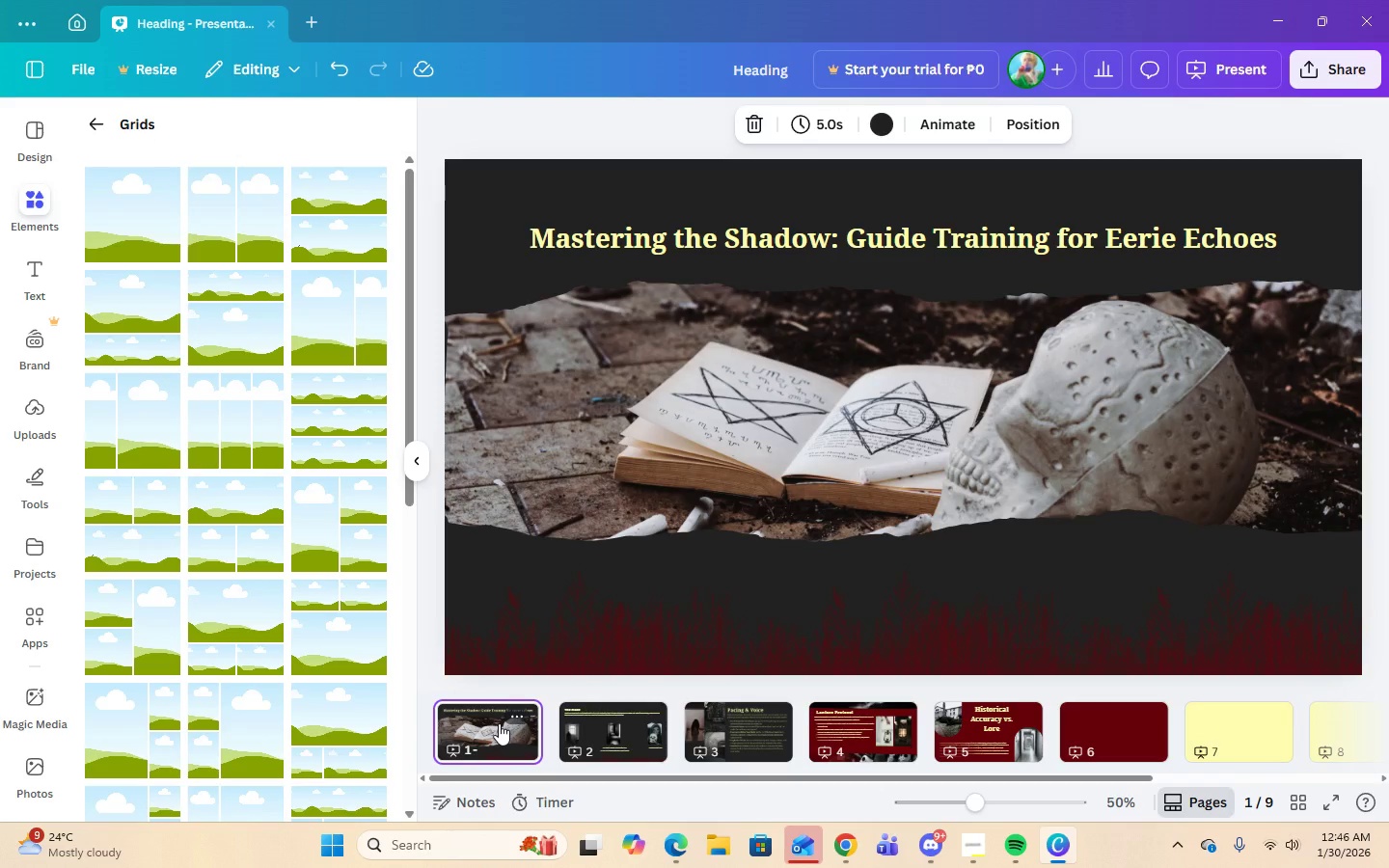 
left_click([595, 743])
 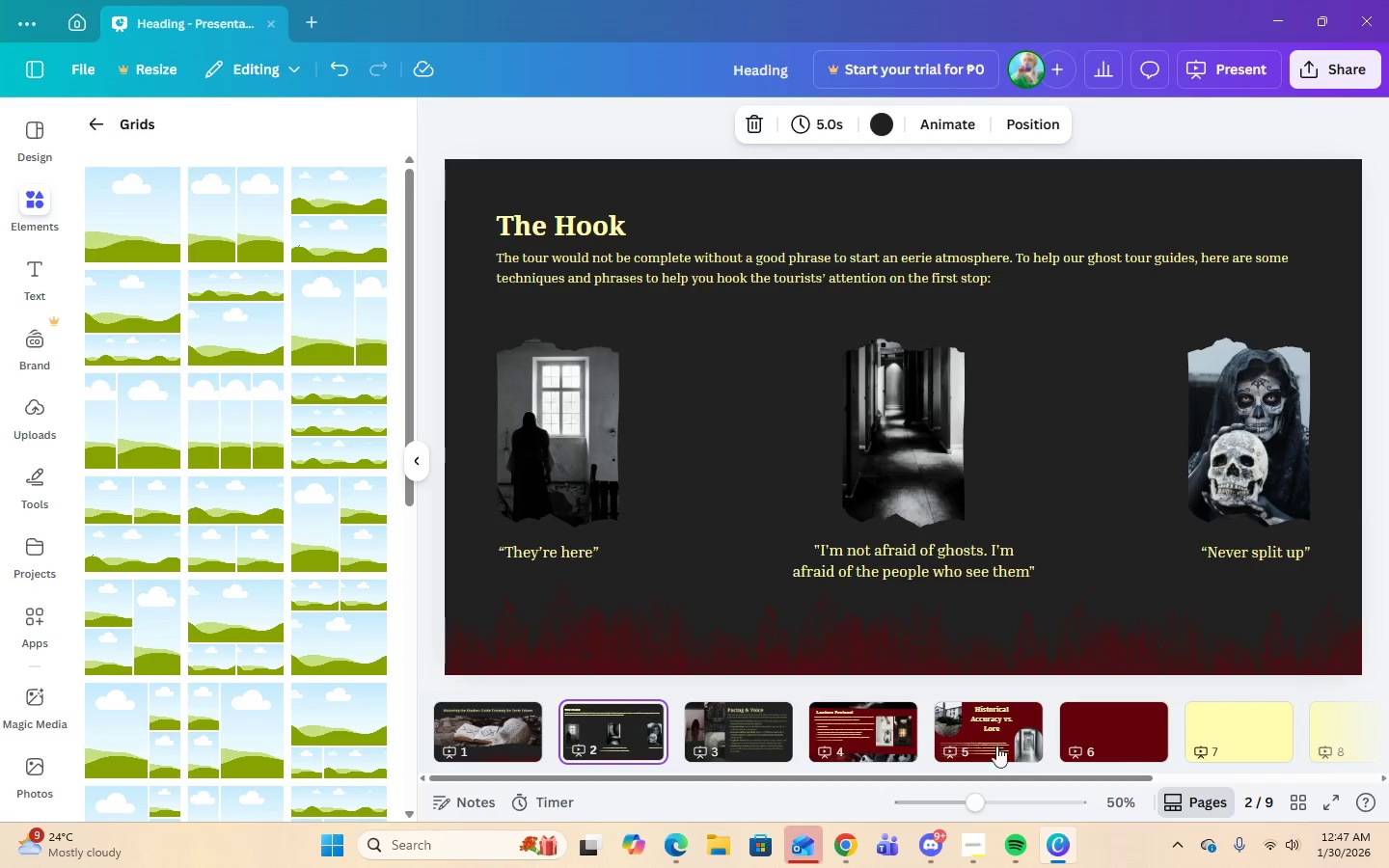 
left_click([982, 845])